 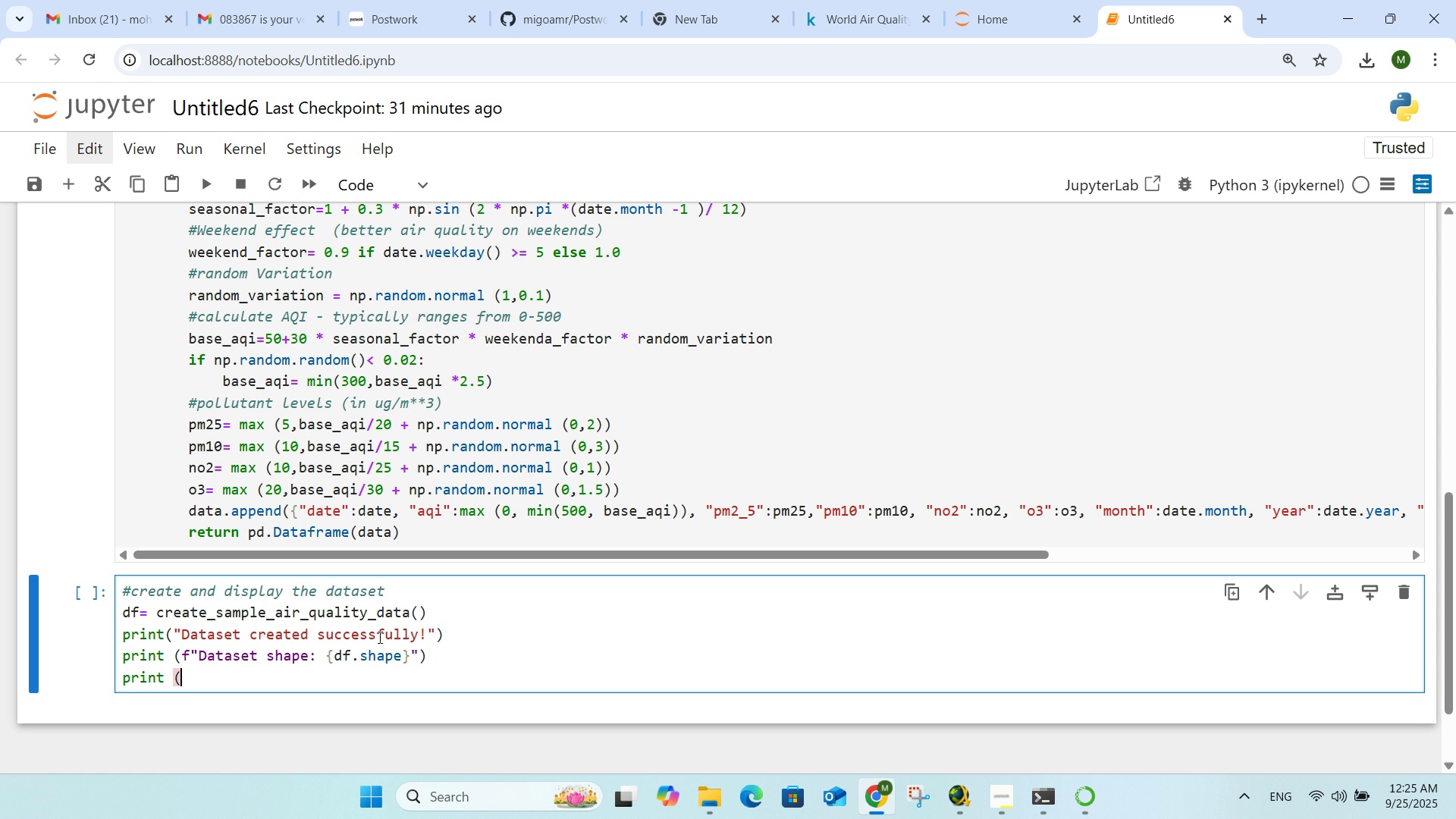 
key(Shift+Quote)
 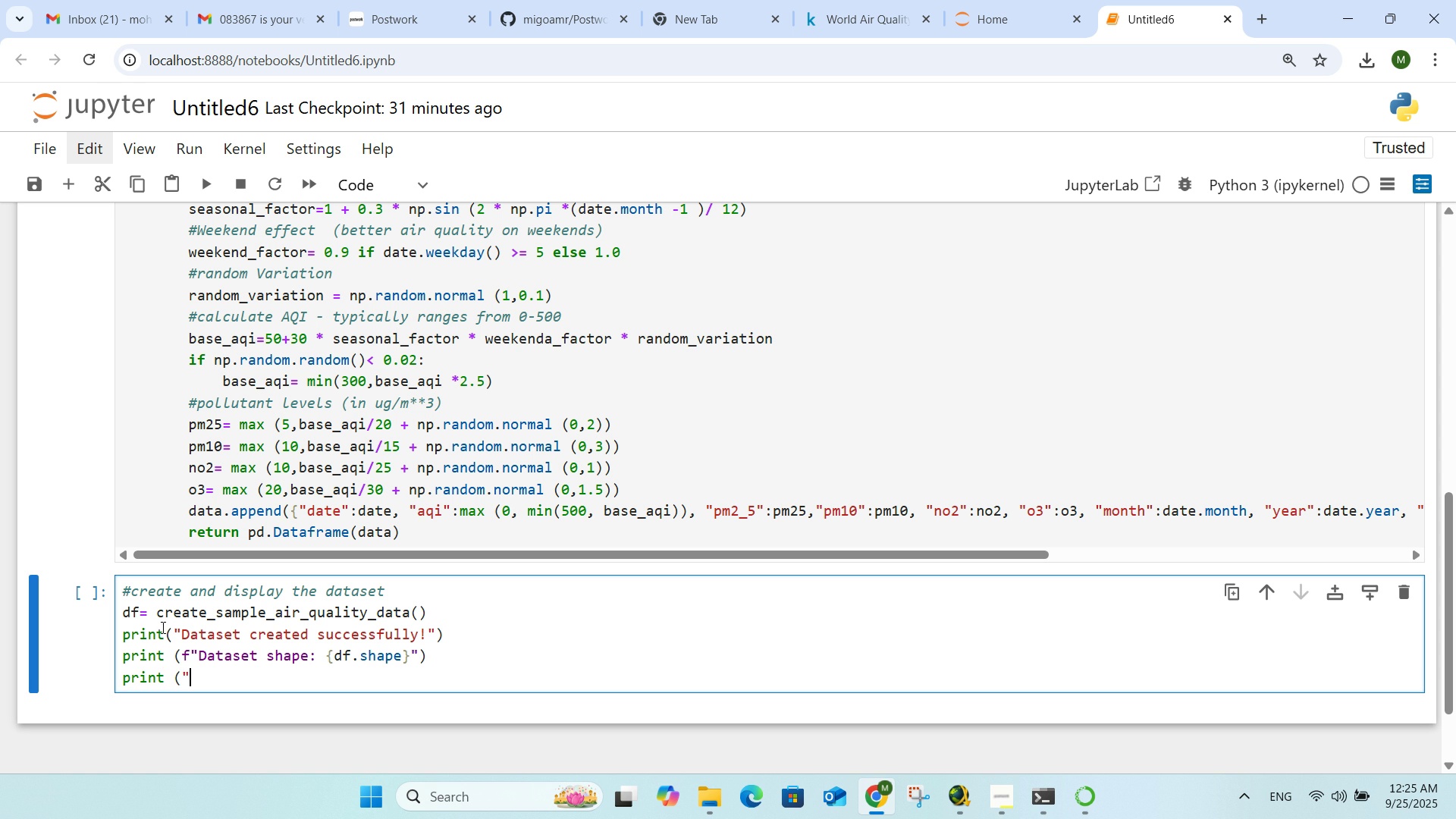 
left_click([164, 627])
 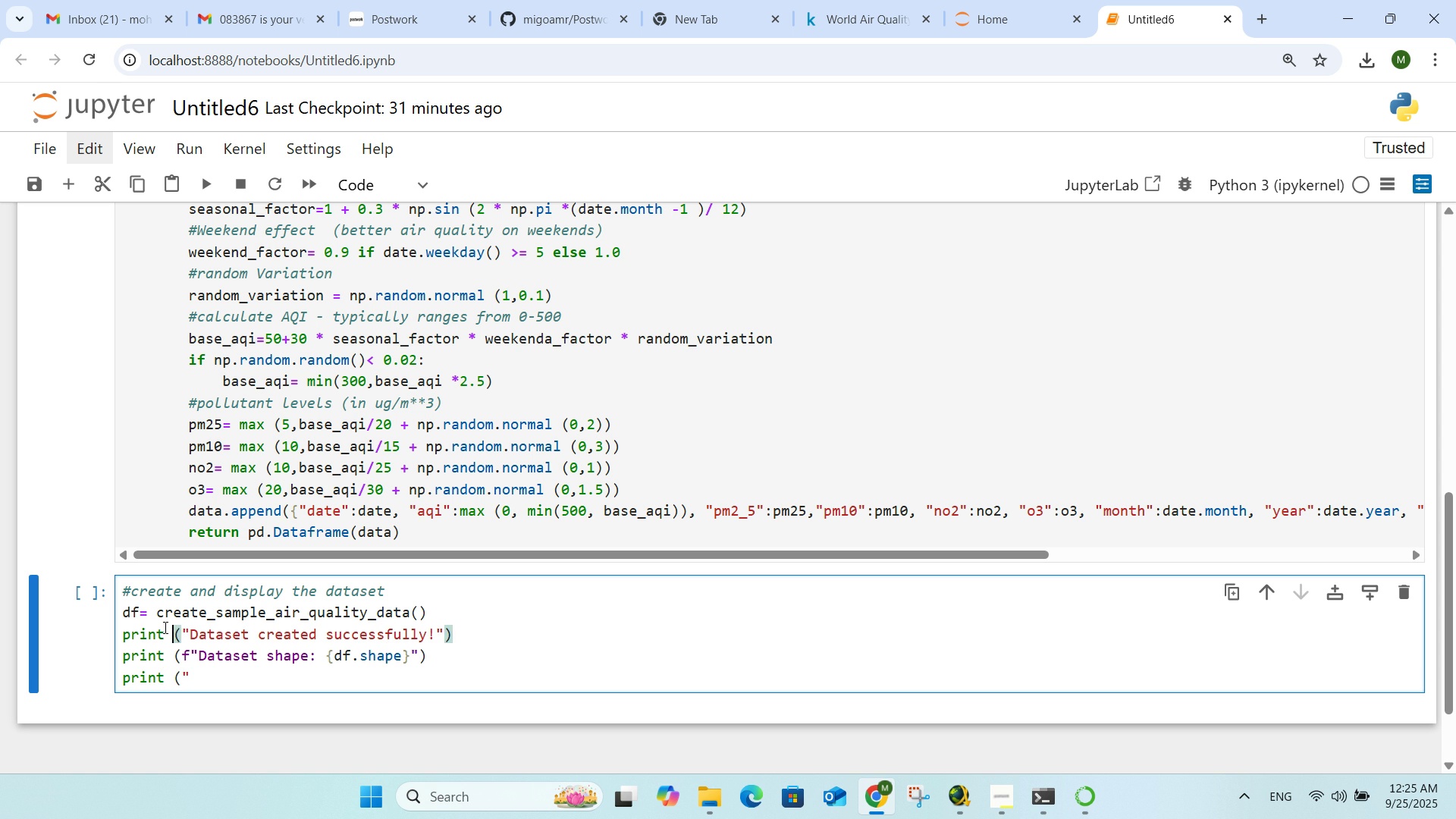 
key(Space)
 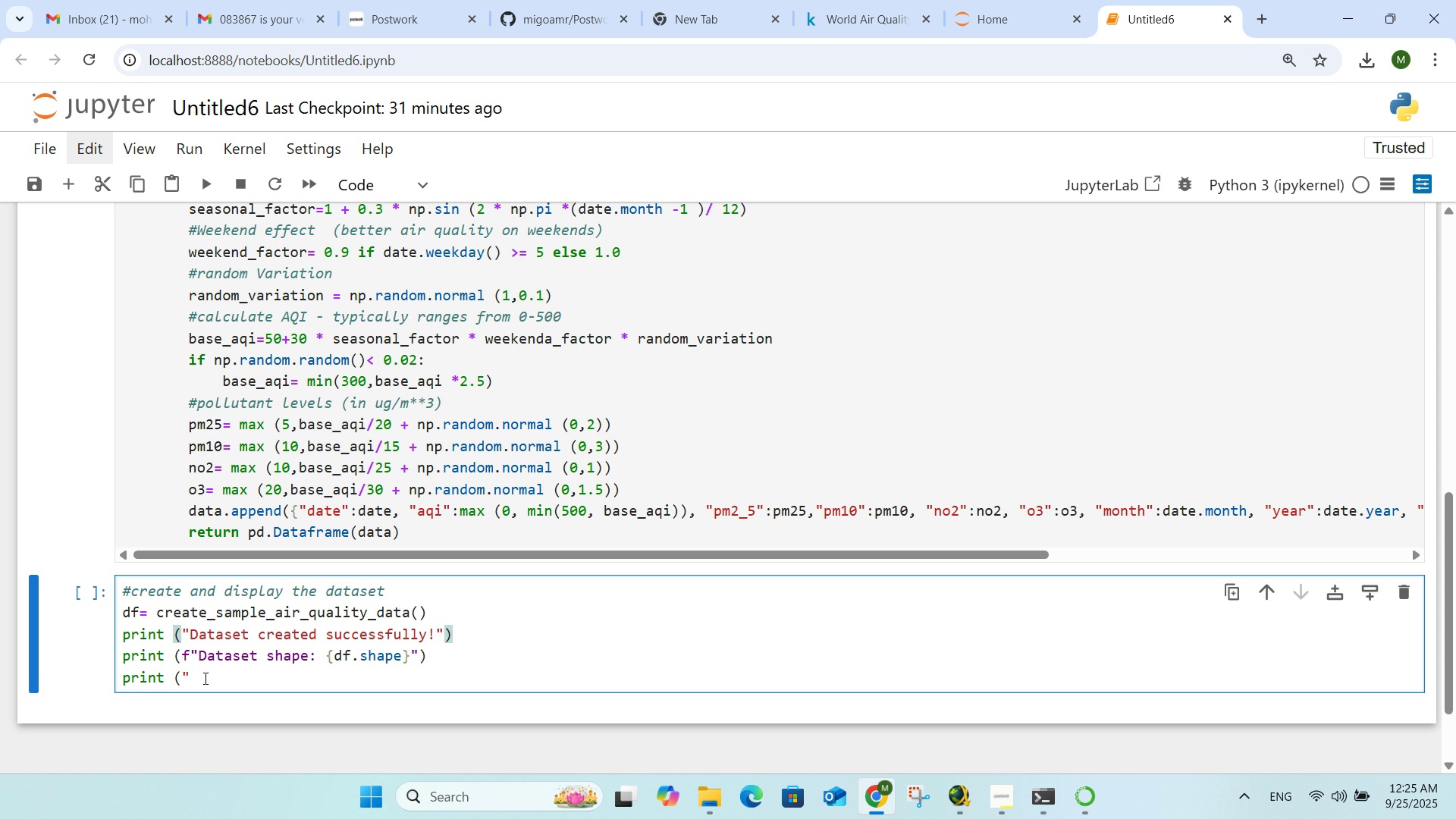 
left_click([204, 678])
 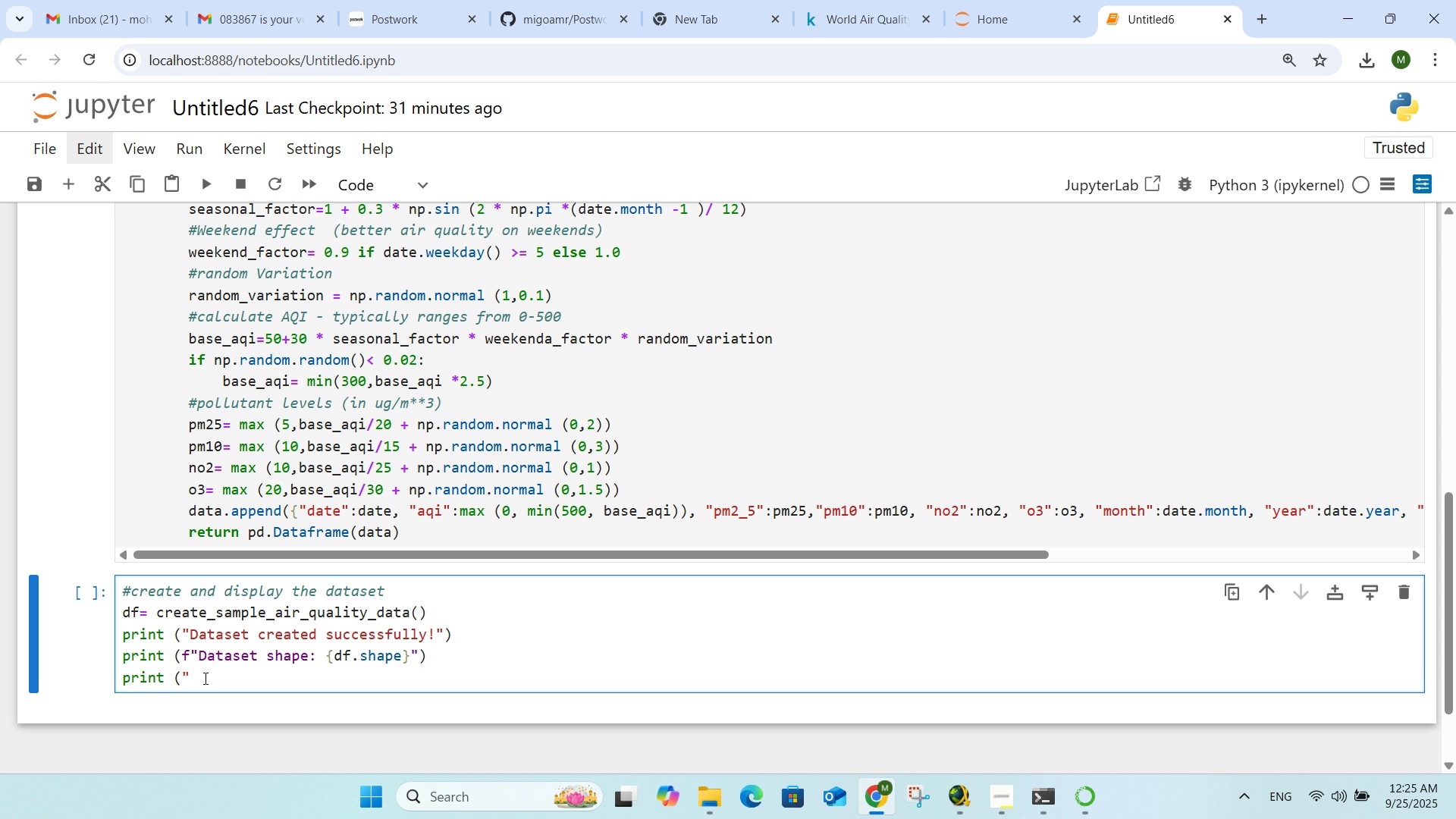 
type(n)
key(Backspace)
type(\nFirst feq )
key(Backspace)
key(Backspace)
type(q)
key(Backspace)
type(w rows:"))